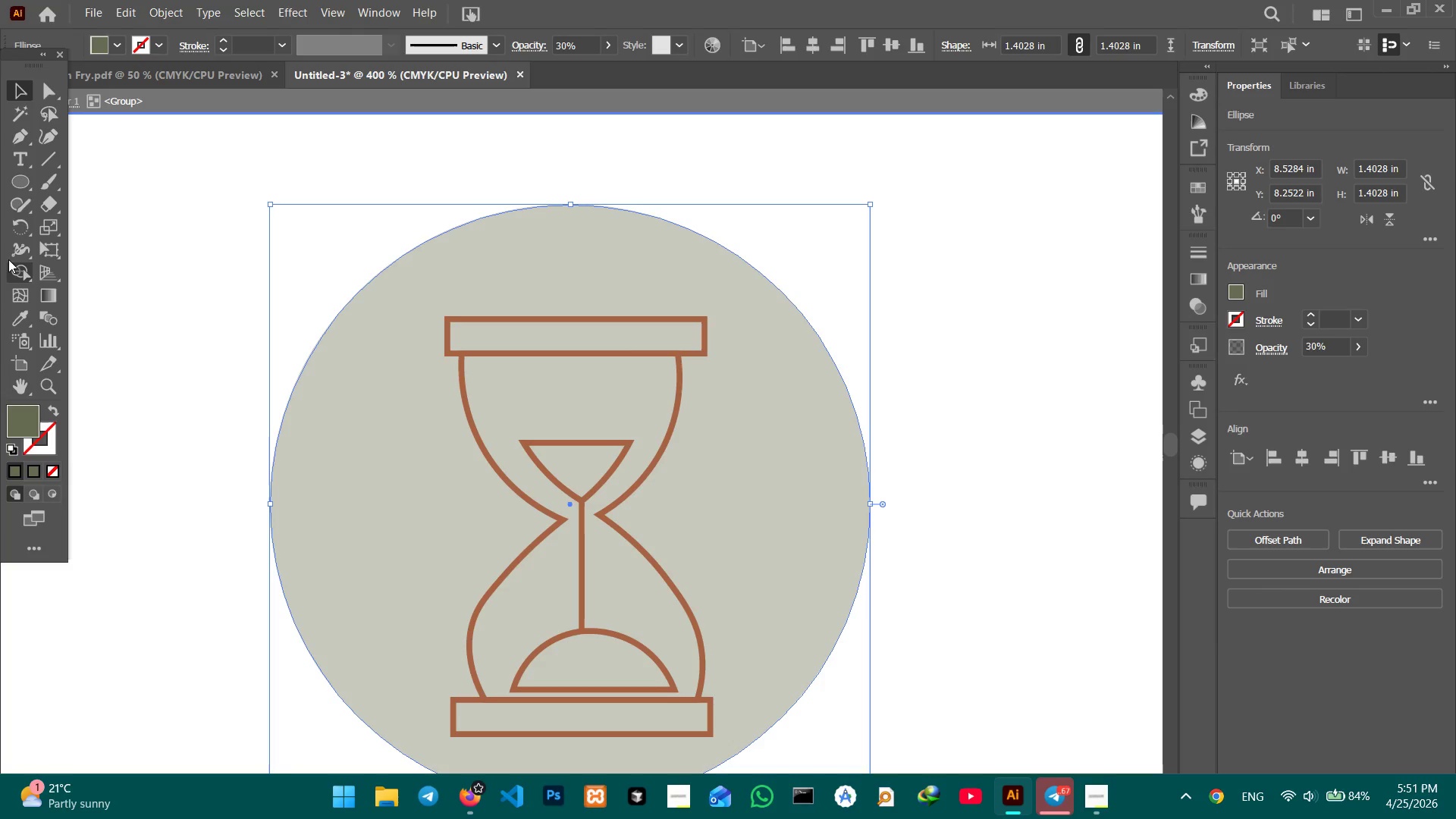 
left_click([17, 308])
 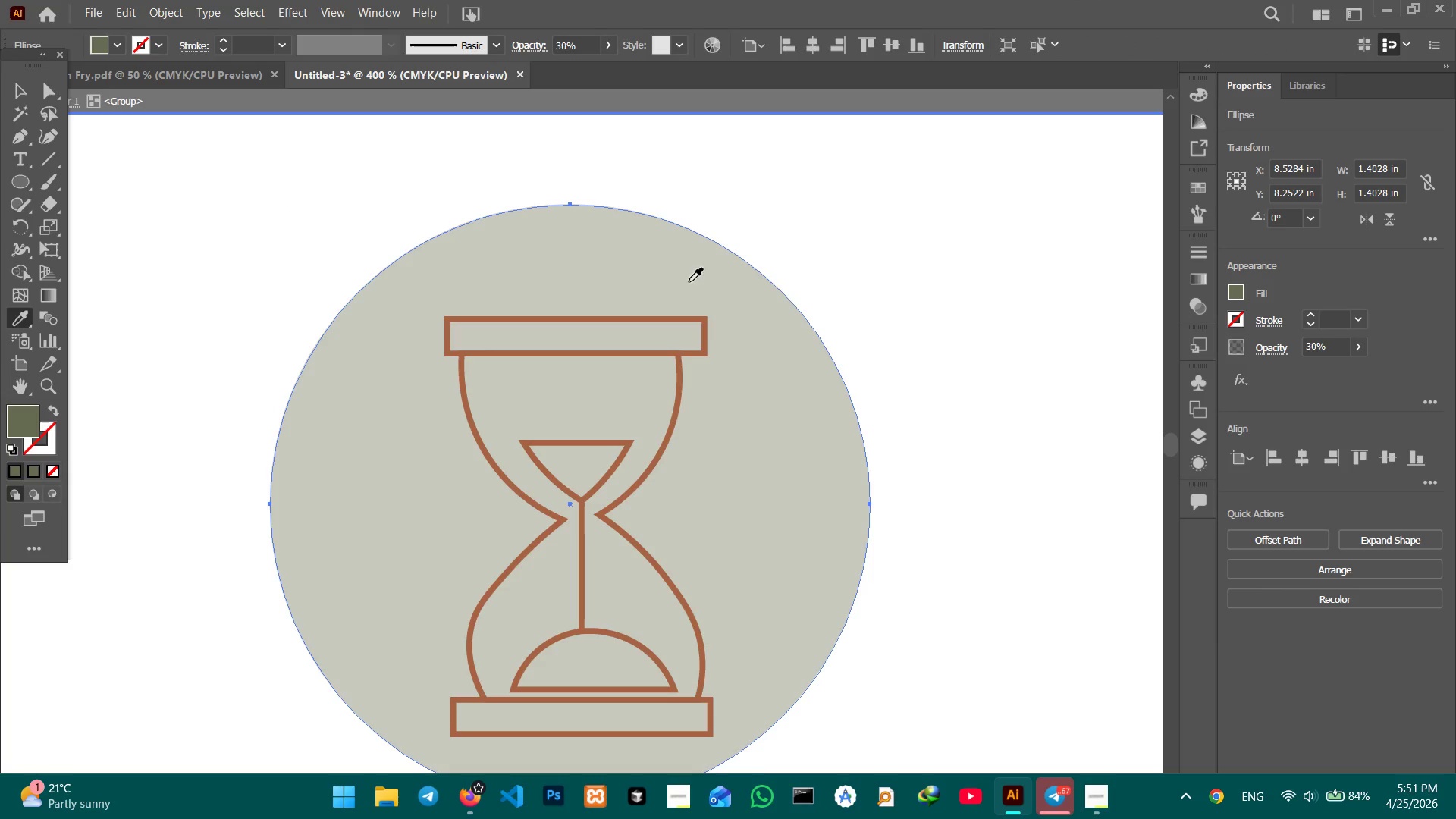 
left_click([653, 228])
 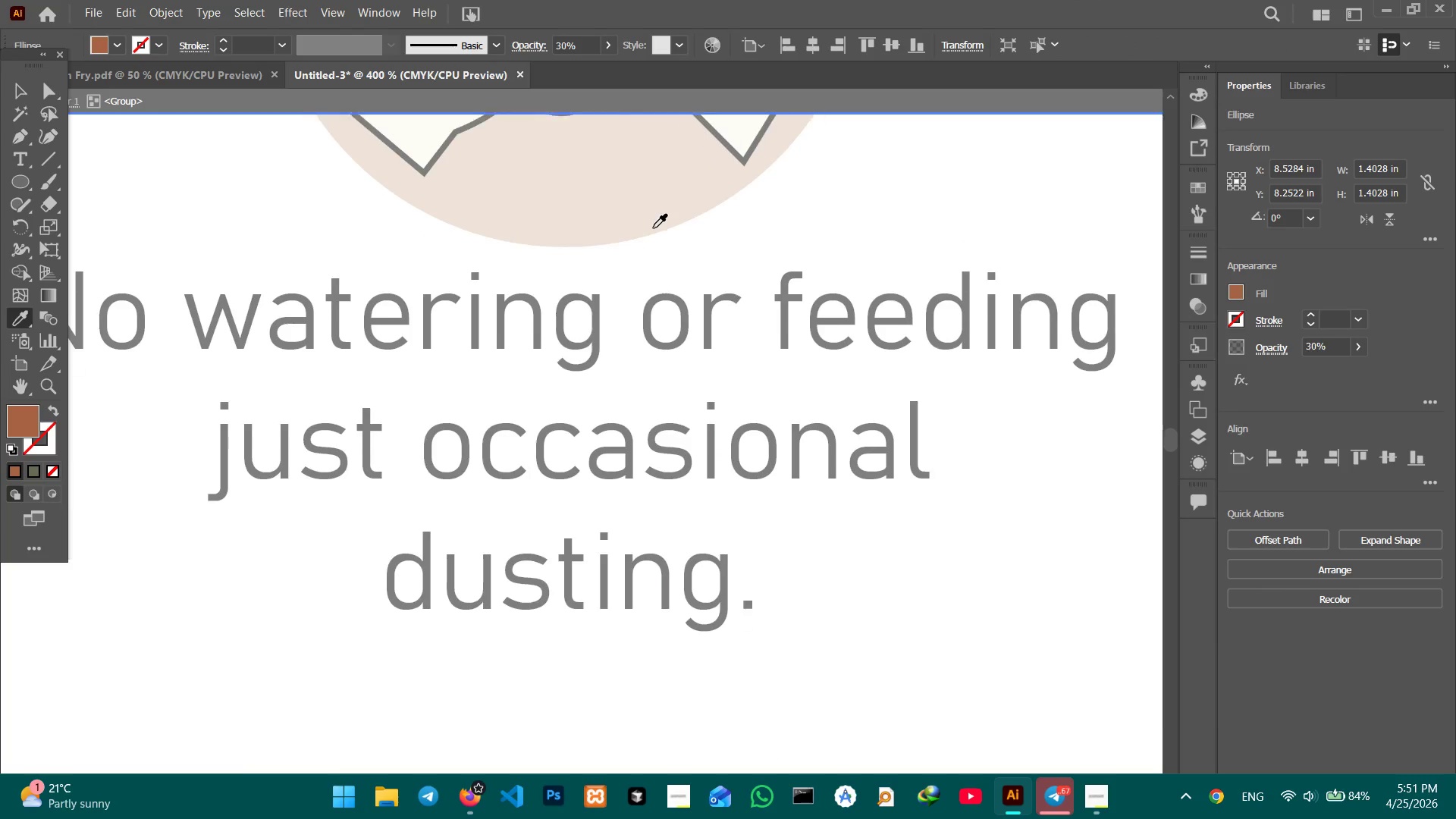 
scroll: coordinate [670, 269], scroll_direction: up, amount: 38.0
 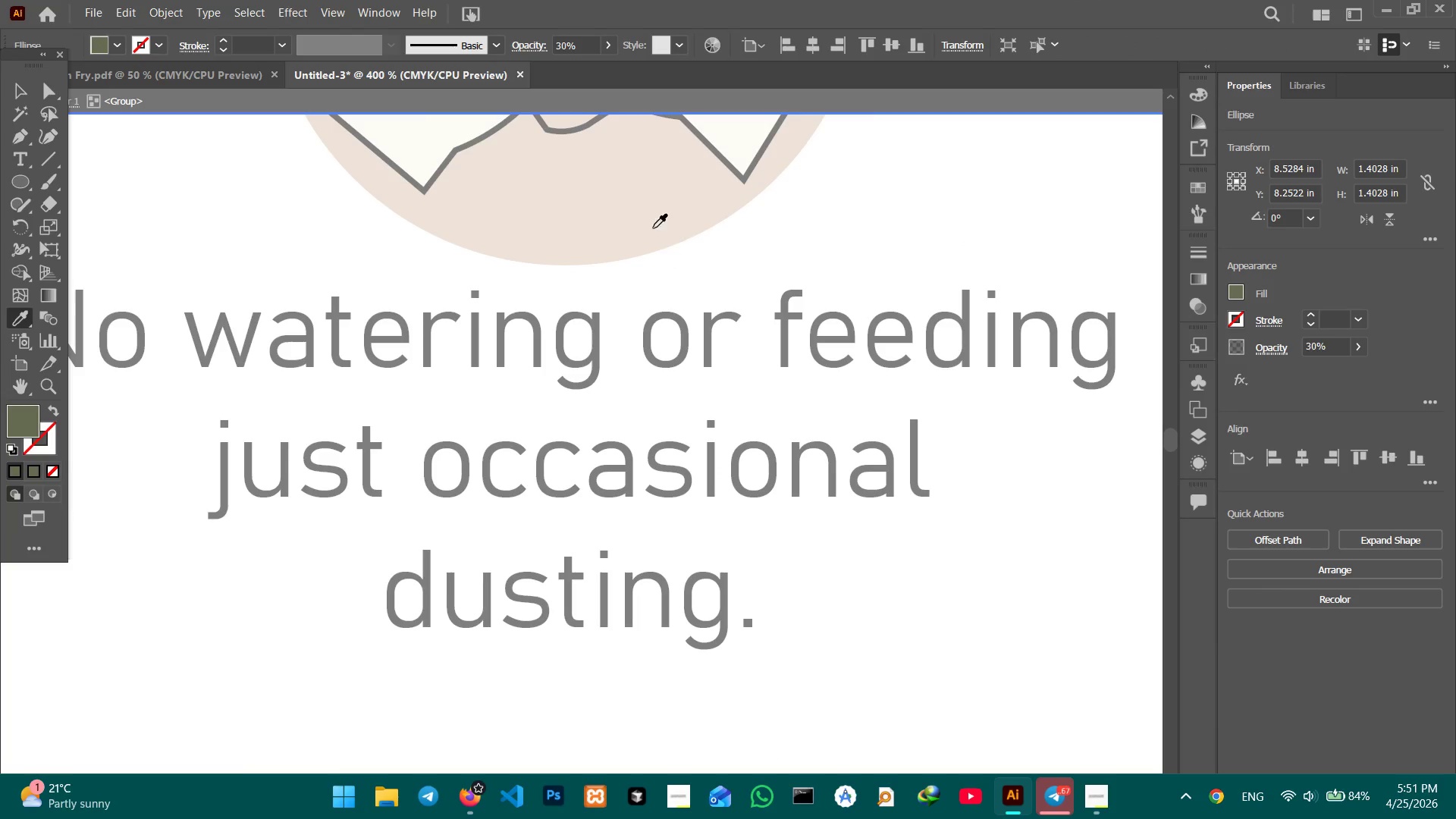 
scroll: coordinate [654, 231], scroll_direction: down, amount: 46.0
 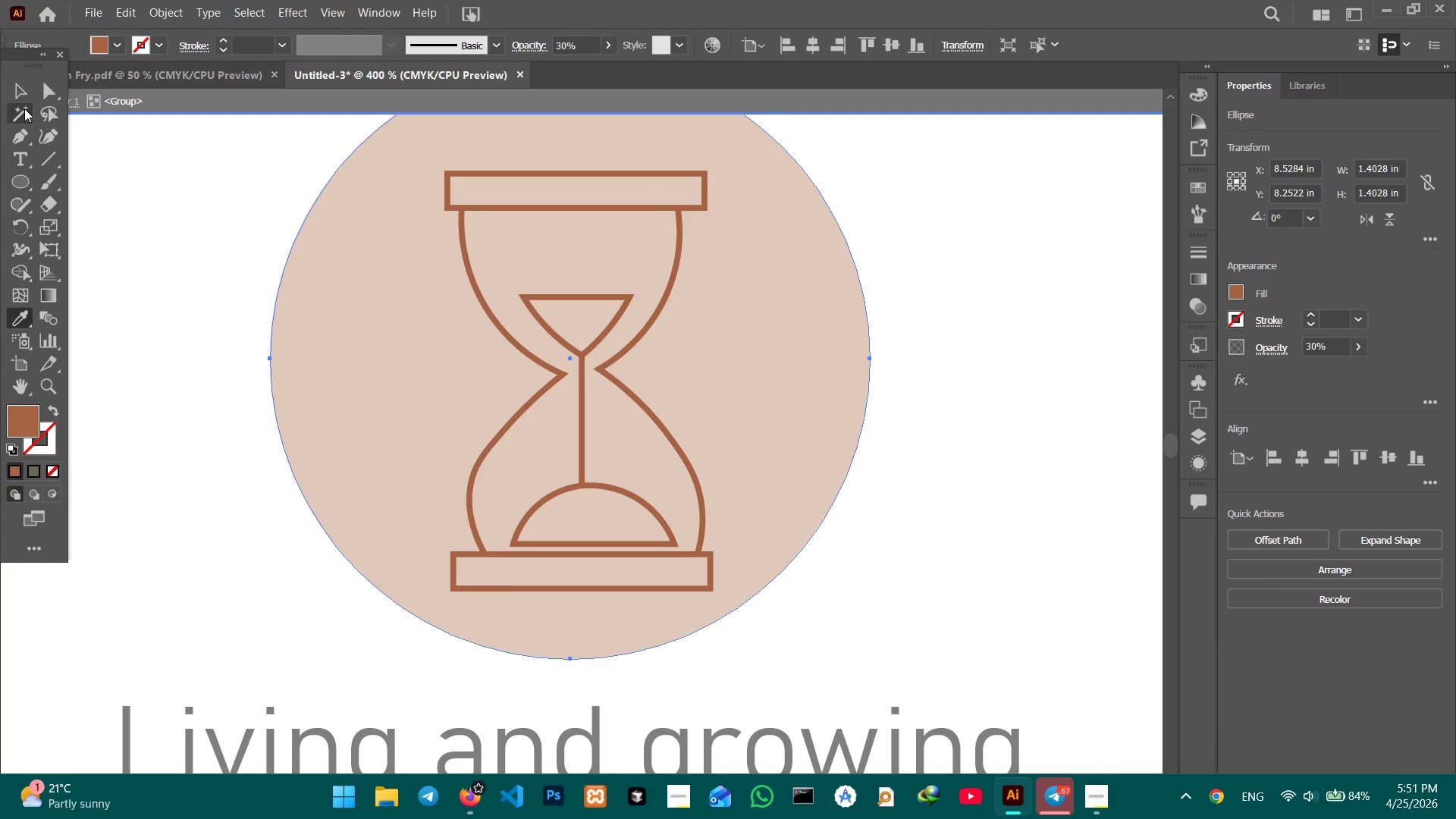 
left_click([24, 98])
 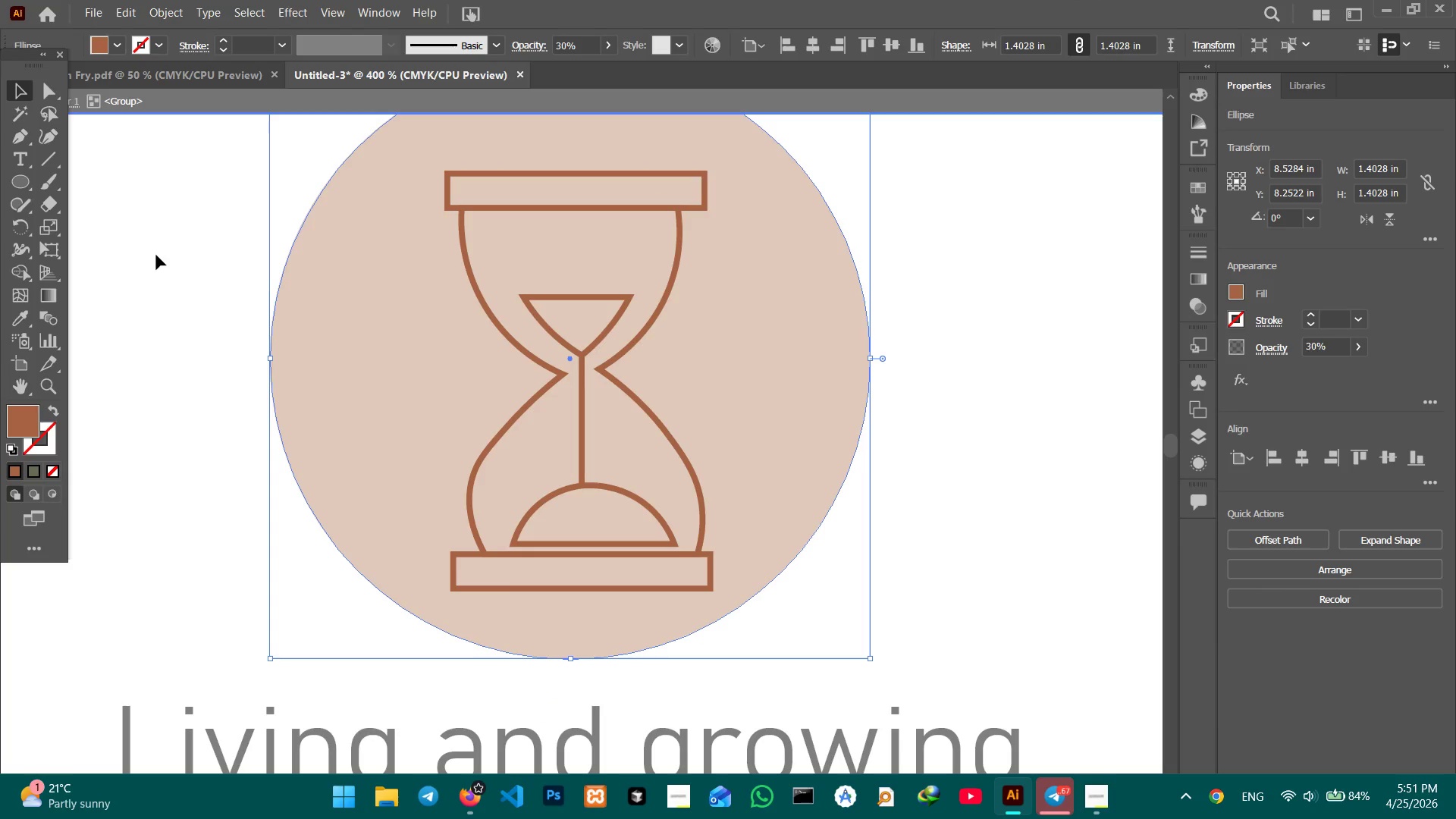 
left_click([139, 246])
 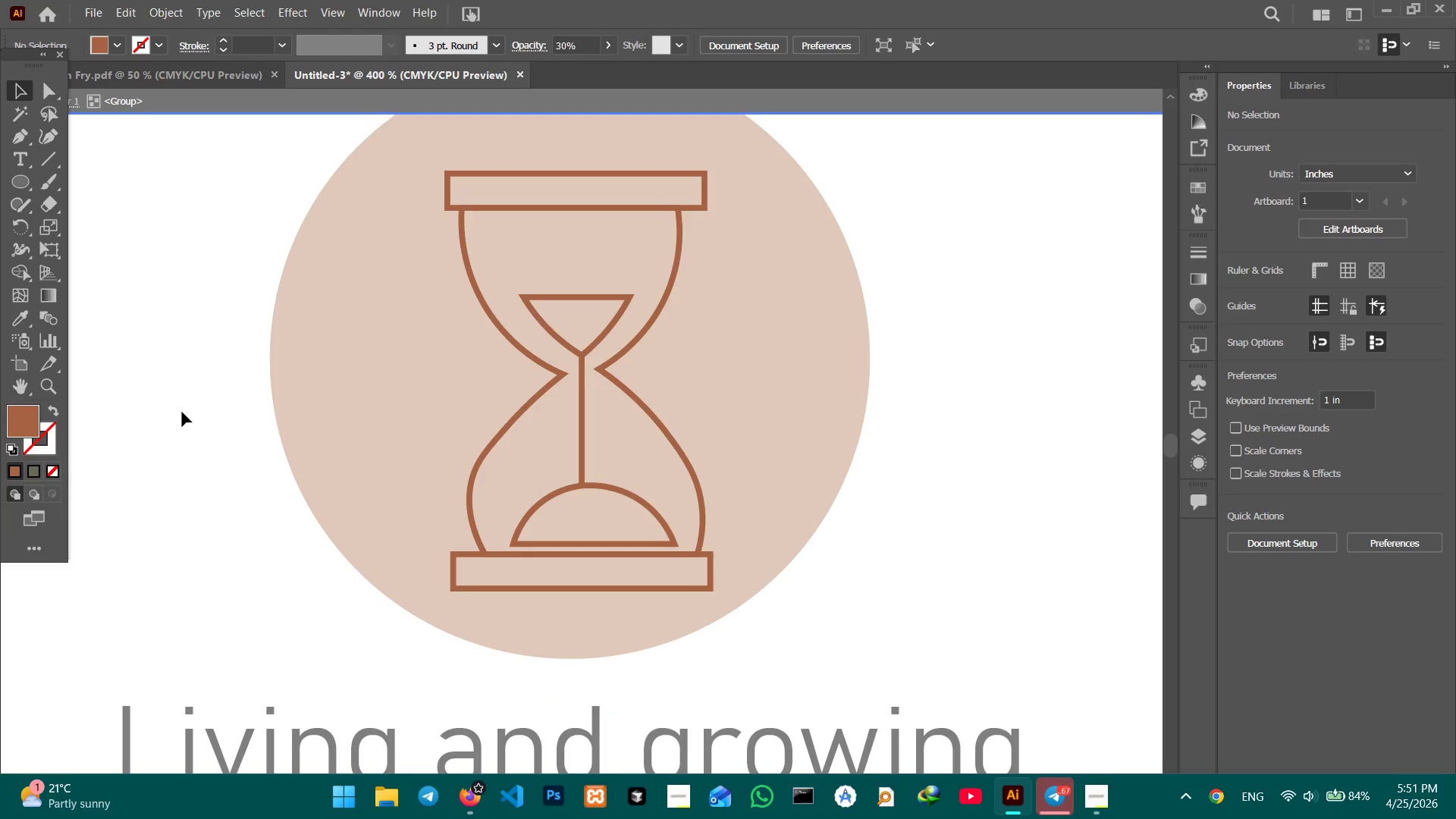 
double_click([182, 411])
 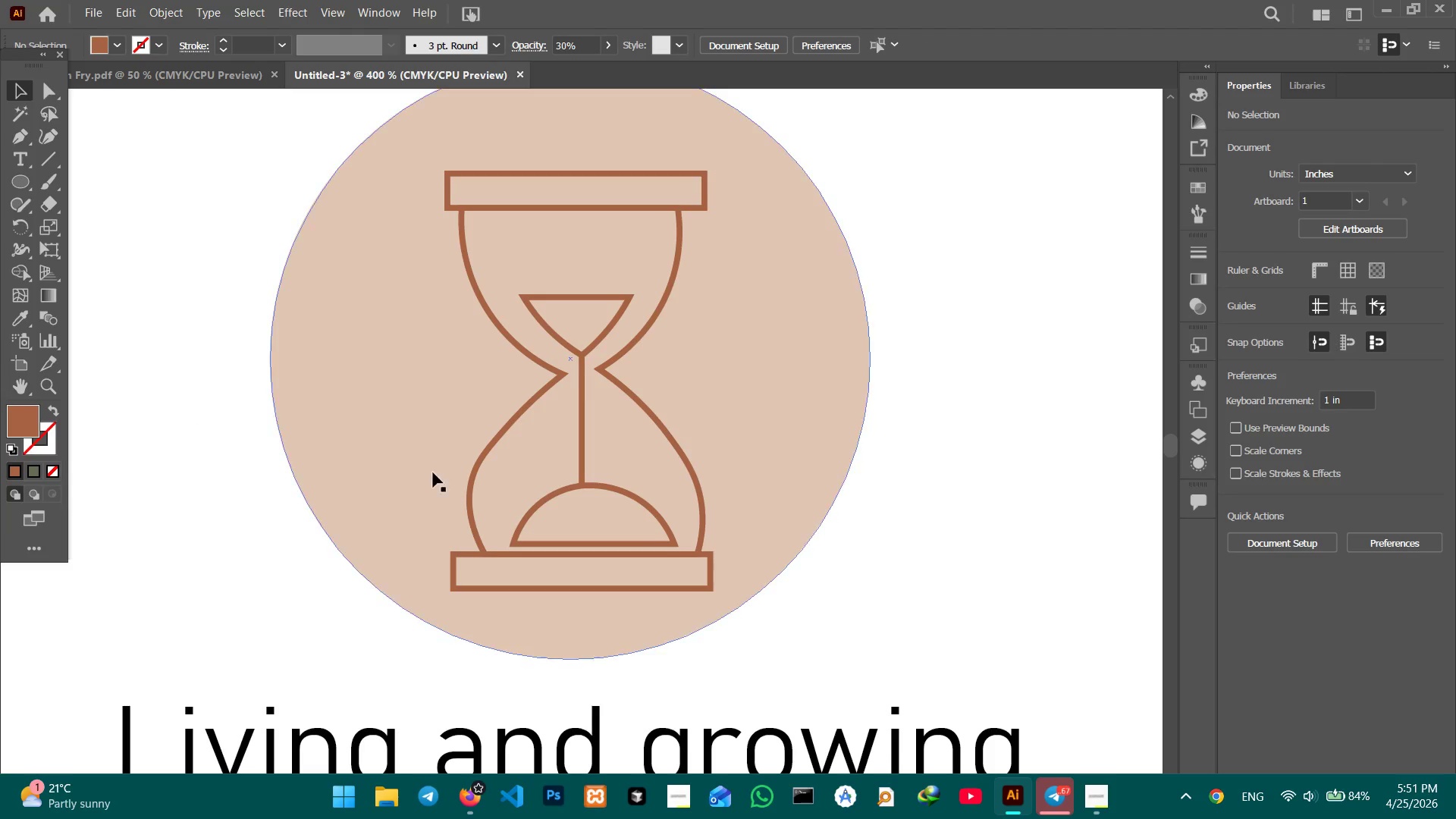 
hold_key(key=Space, duration=1.03)
 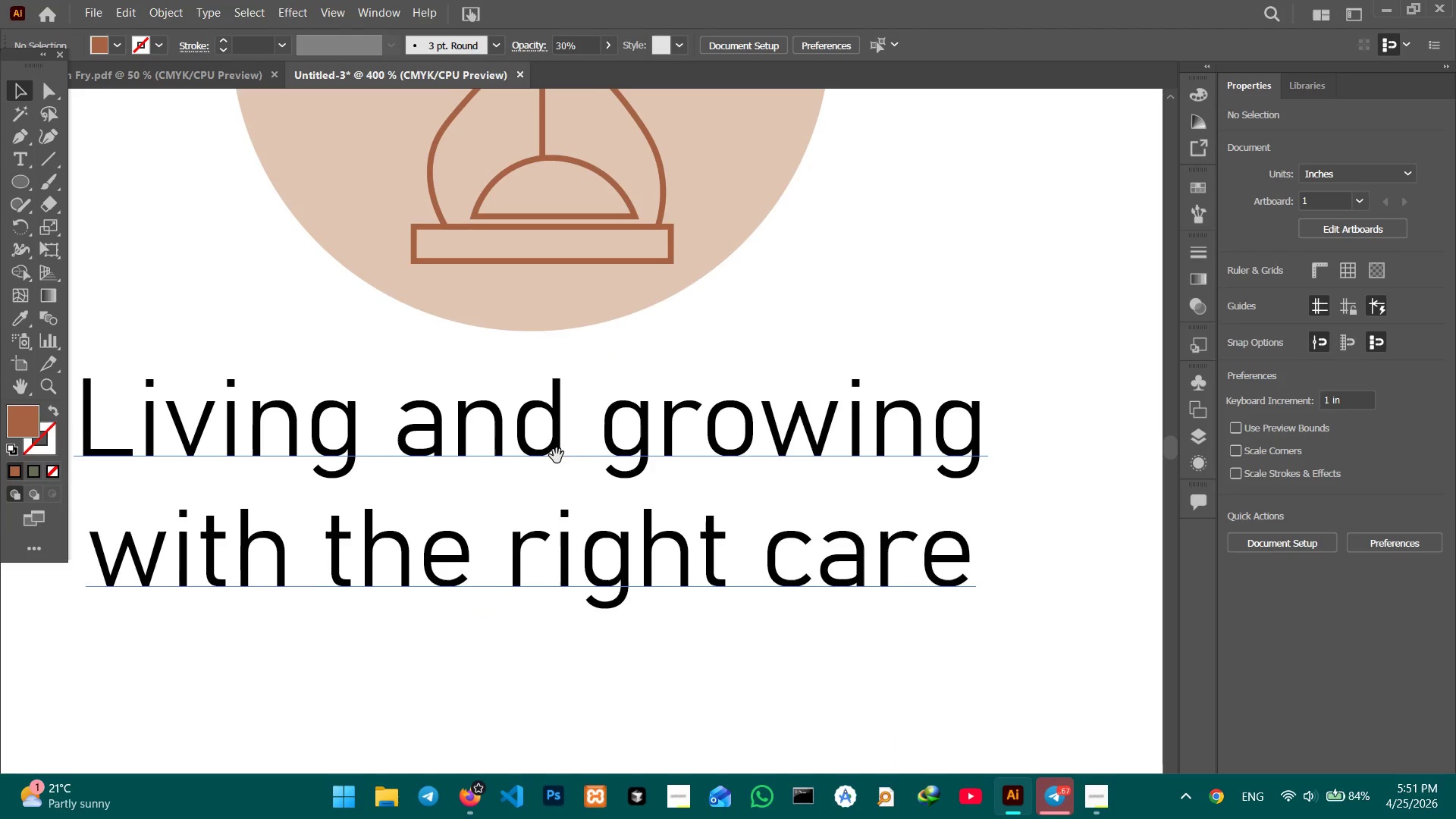 
left_click_drag(start_coordinate=[578, 569], to_coordinate=[560, 331])
 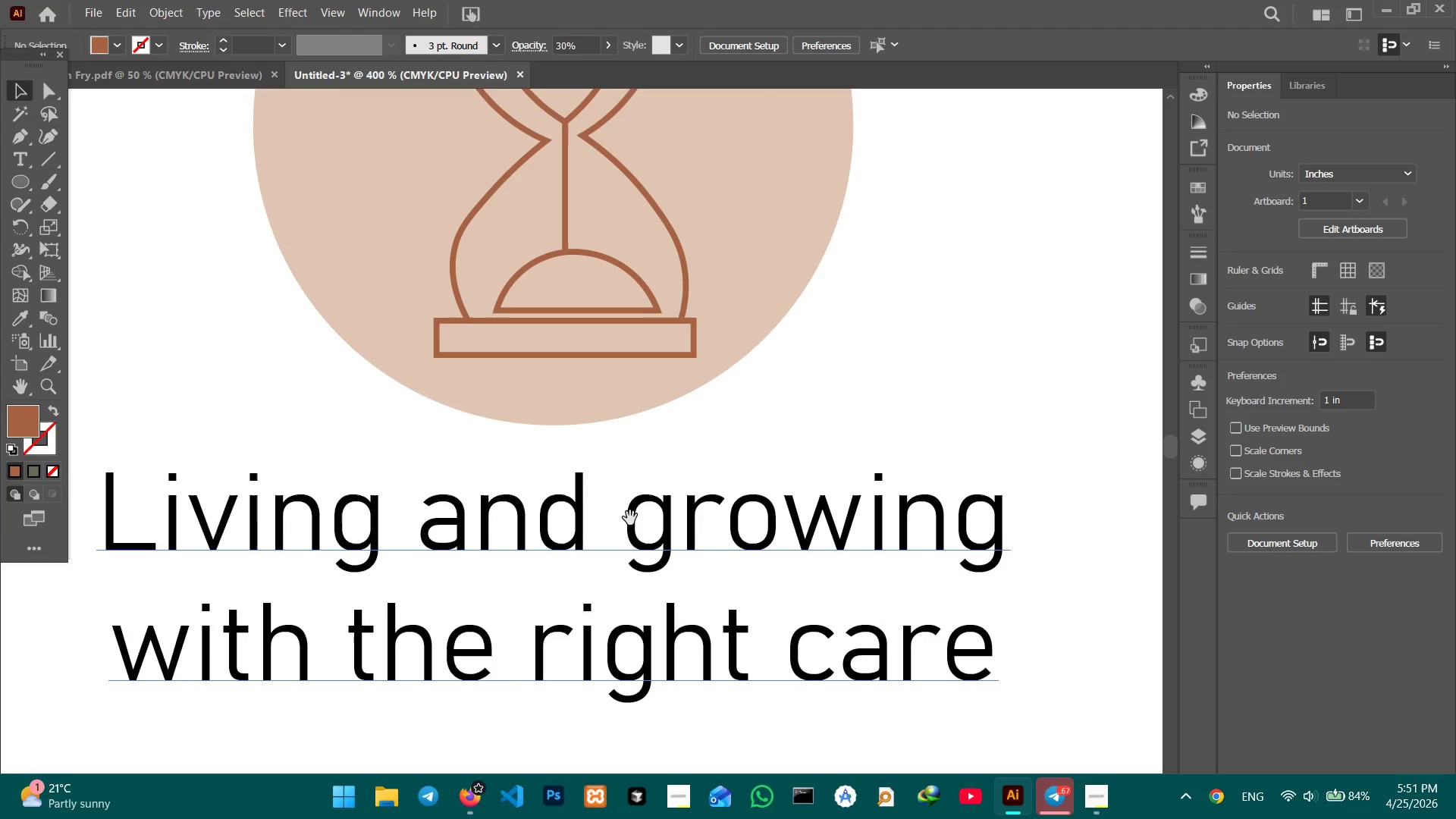 
left_click_drag(start_coordinate=[632, 522], to_coordinate=[608, 425])
 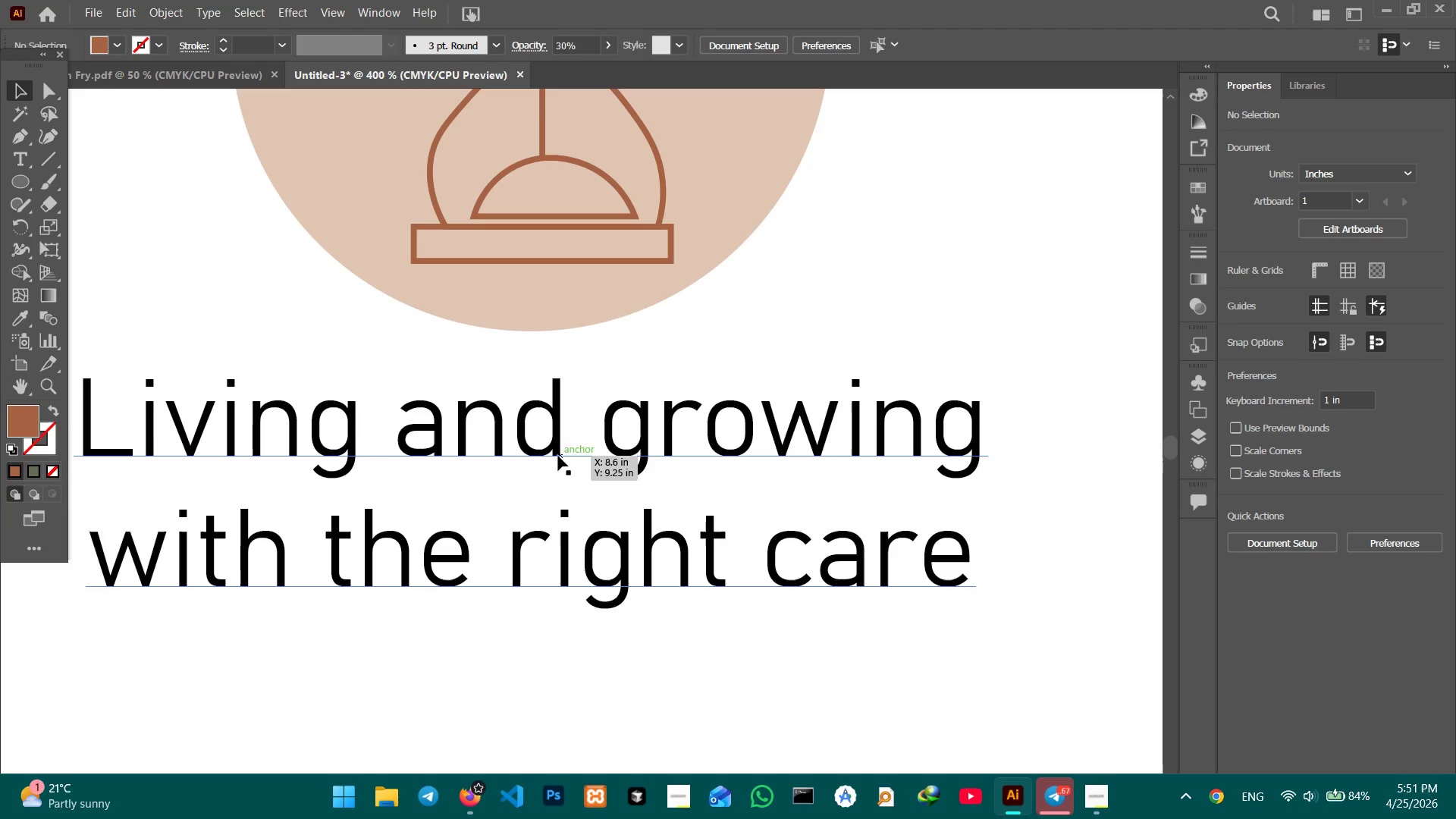 
hold_key(key=Space, duration=0.62)
 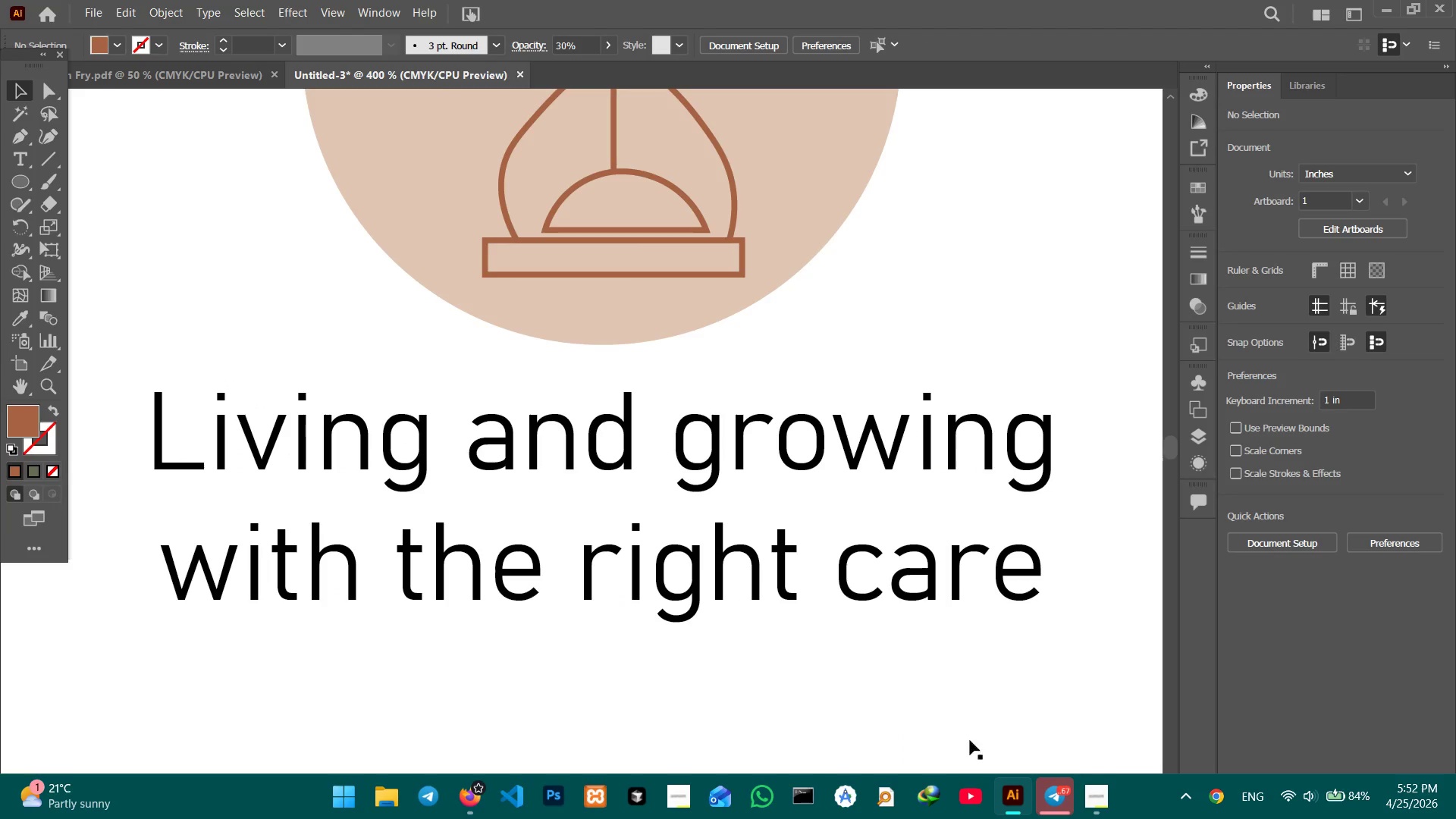 
left_click_drag(start_coordinate=[557, 456], to_coordinate=[628, 470])
 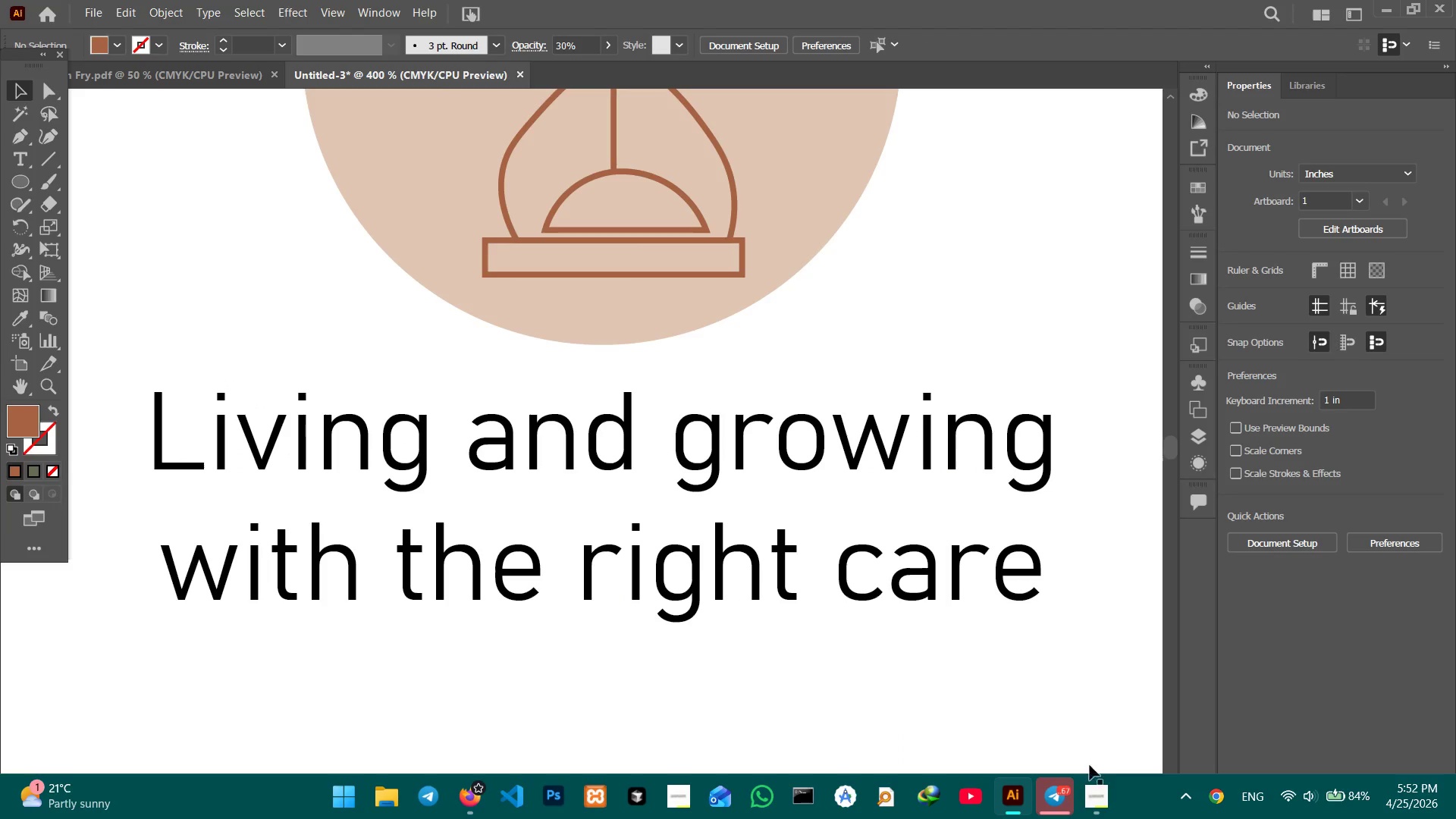 
left_click([1097, 805])